 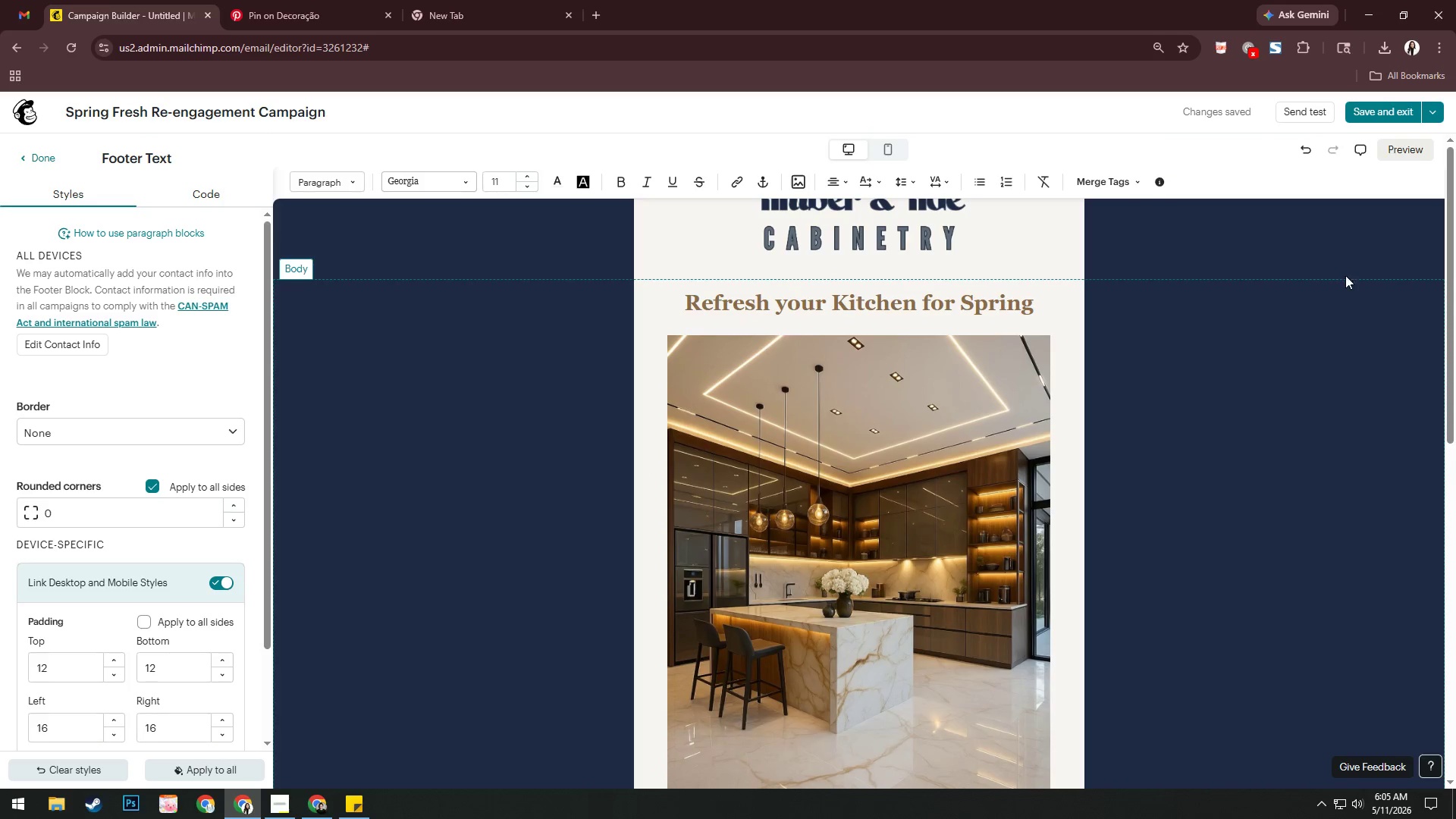 
left_click([1372, 111])
 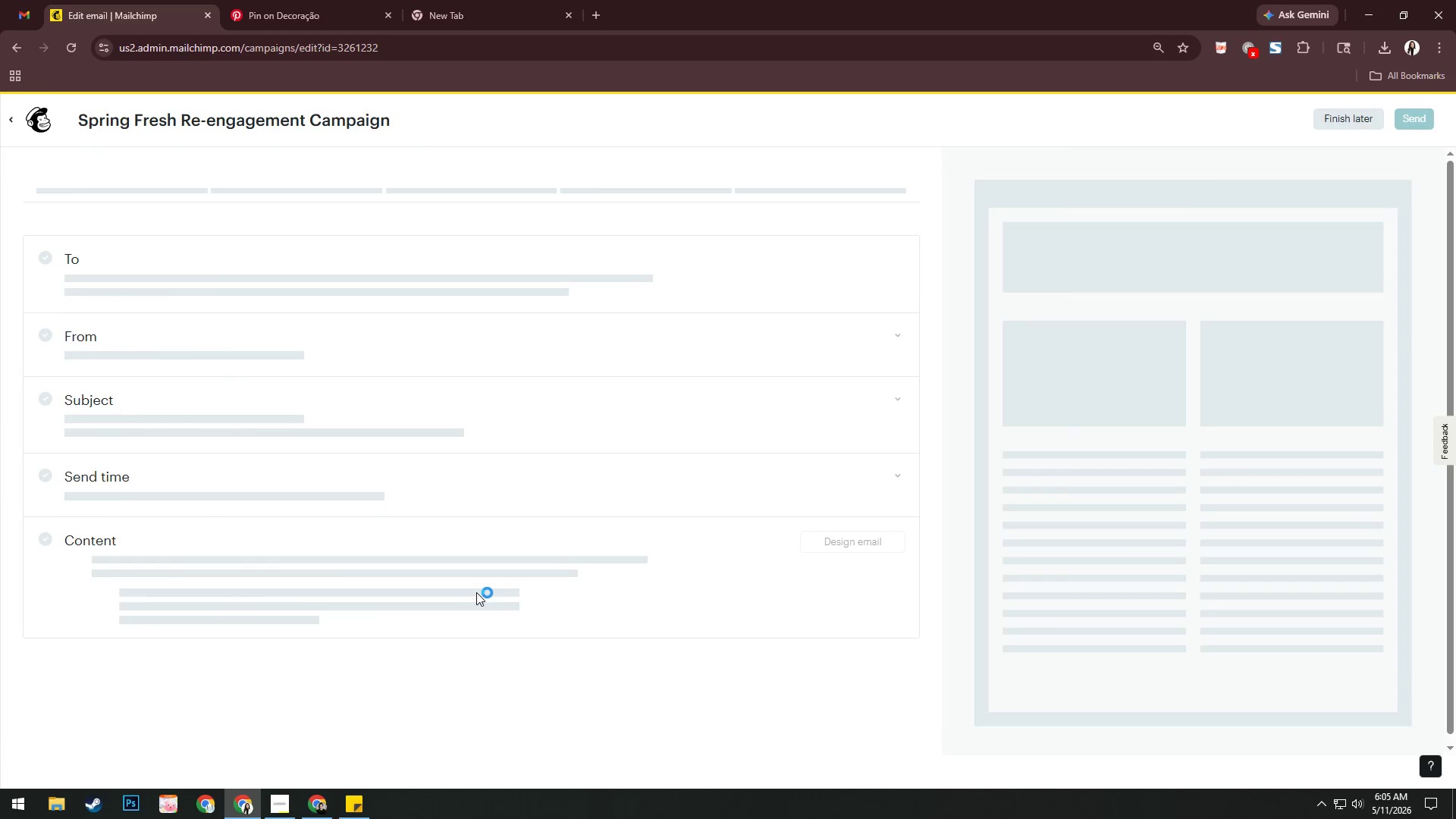 
left_click([130, 416])
 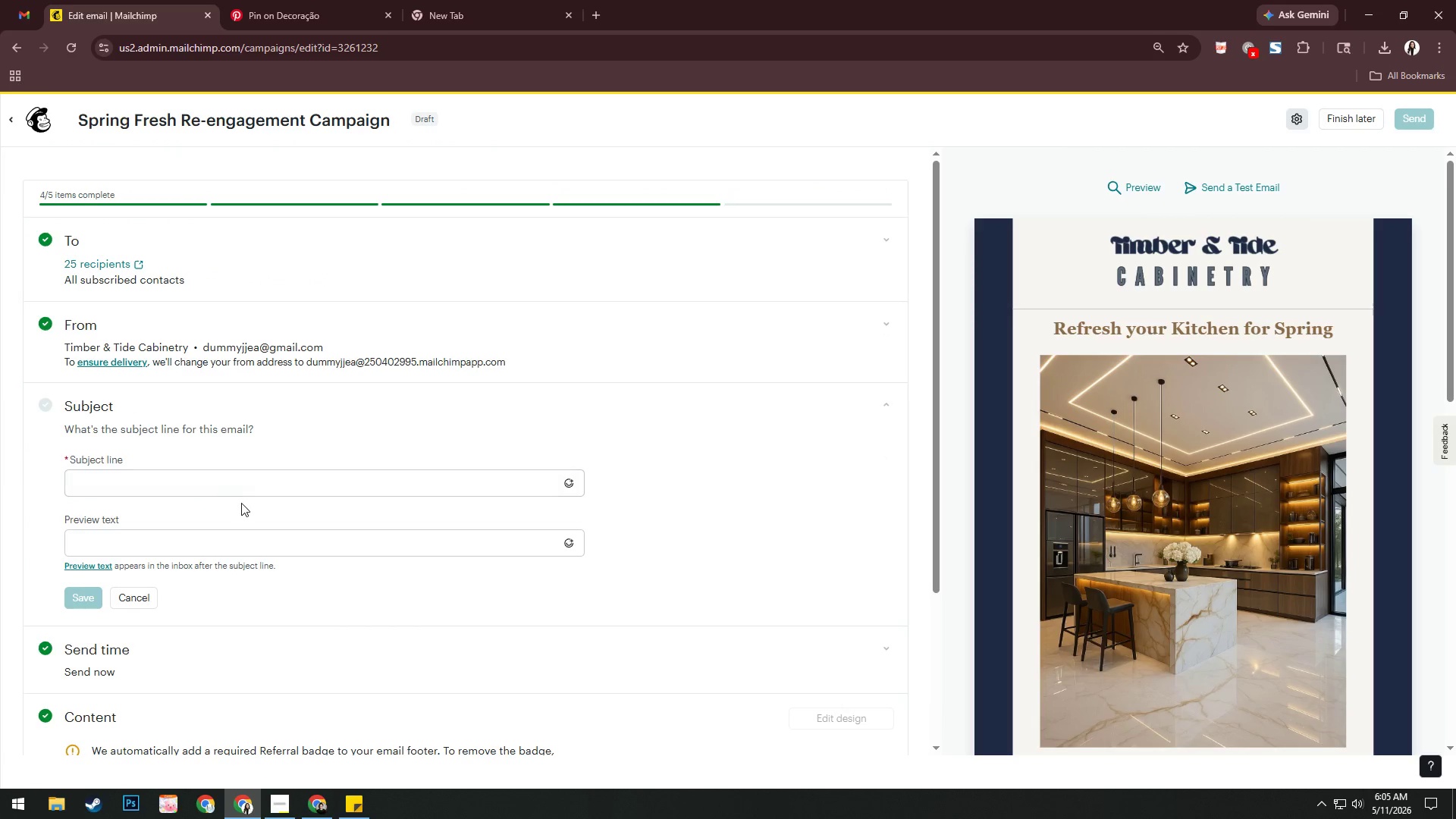 
left_click([240, 482])
 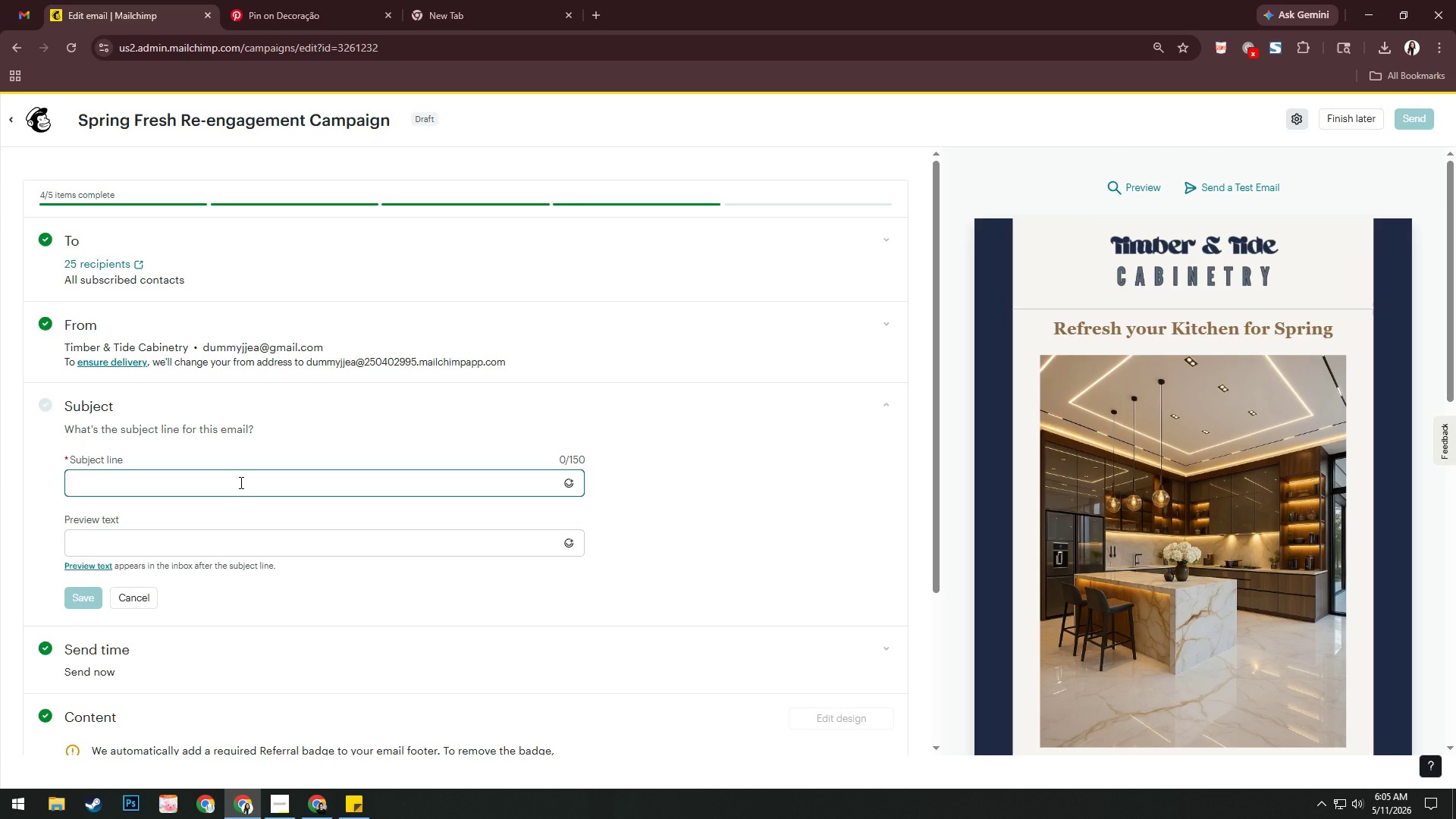 
wait(12.52)
 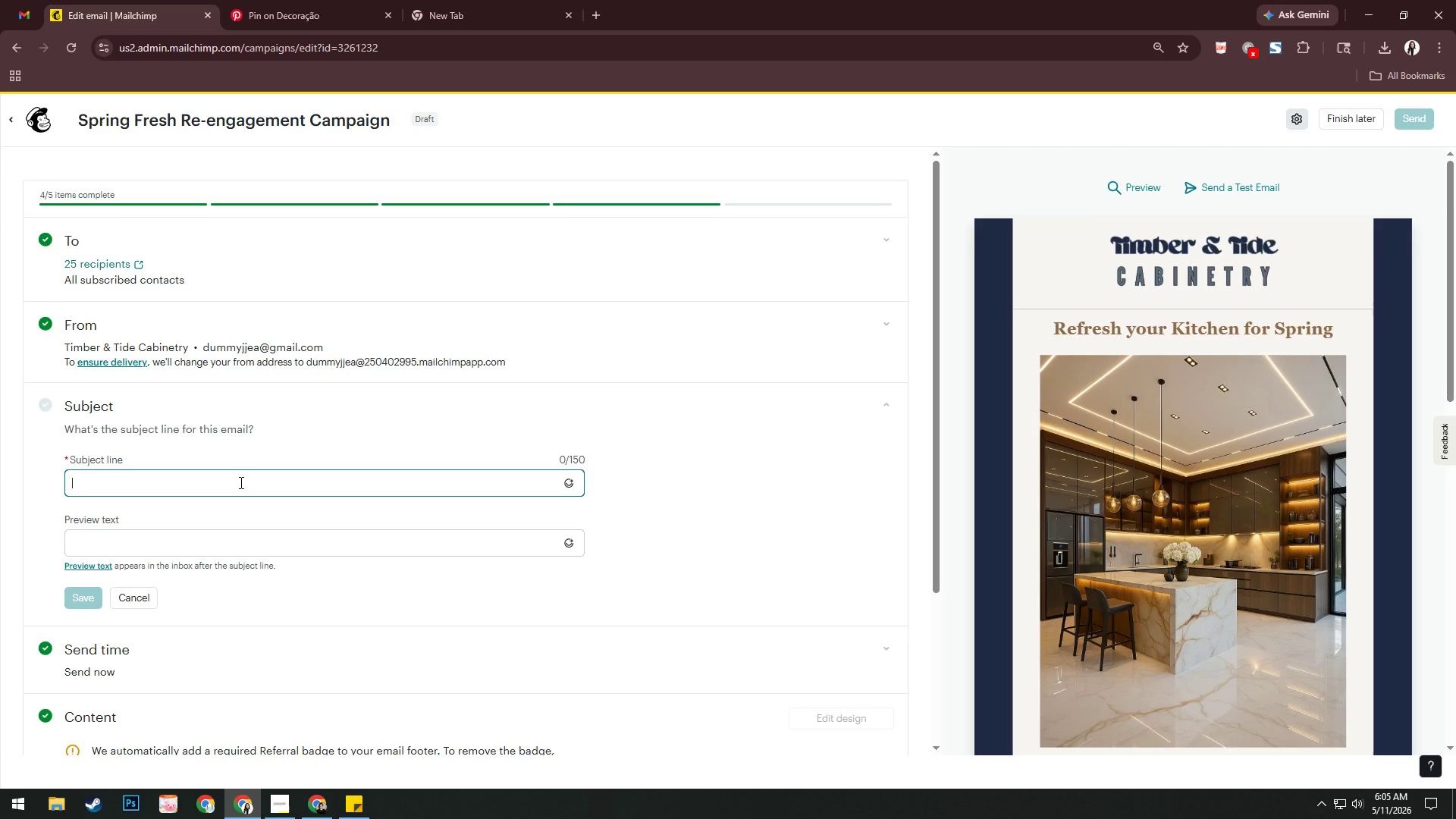 
type(Is your kitchen project still on your mind>)
key(Backspace)
type(?)
 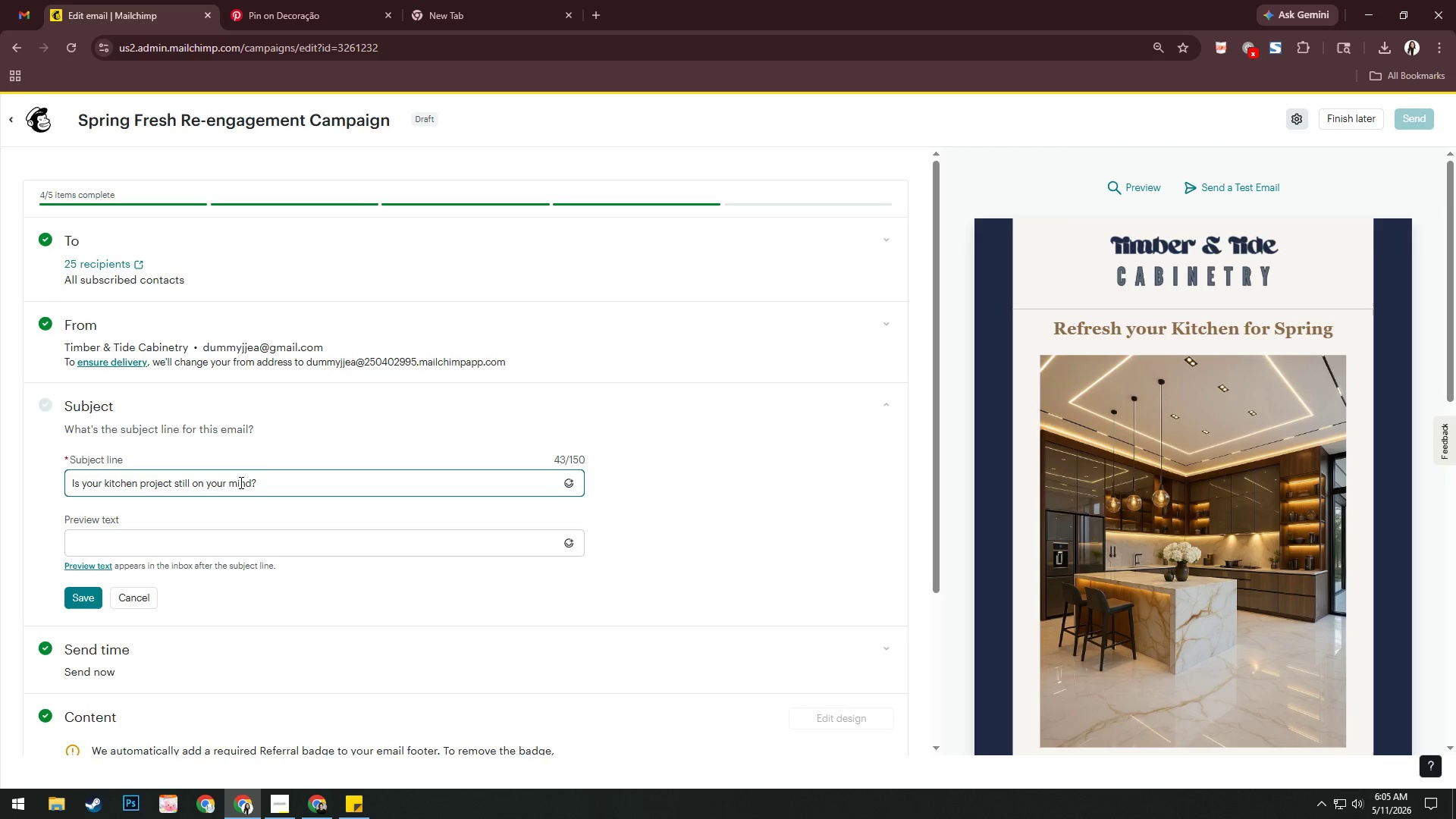 
left_click([165, 544])
 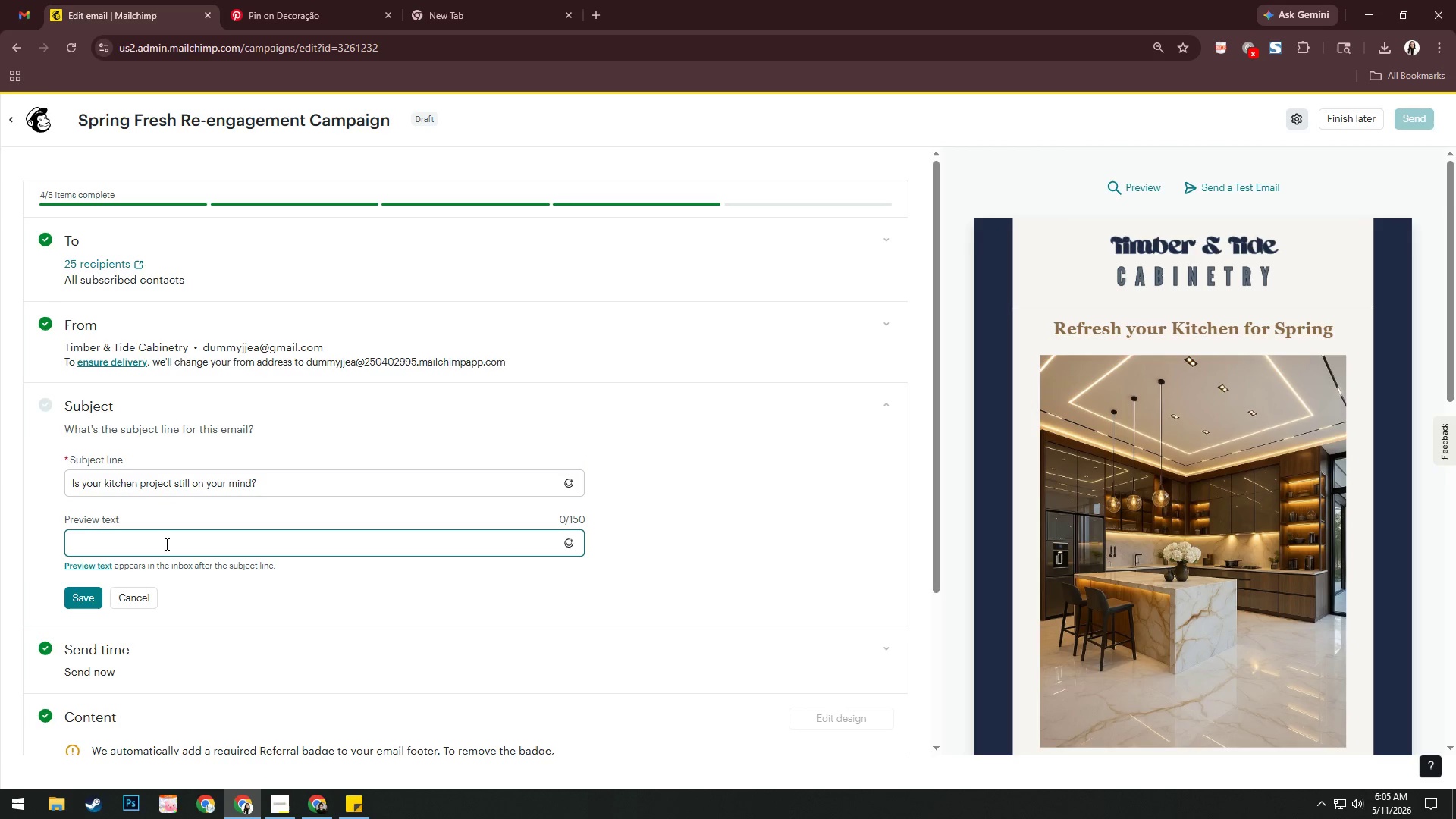 
type(Complimentay)
key(Backspace)
type(ry spring hardware cos)
key(Backspace)
type(nsultatip)
key(Backspace)
type(on for )
key(Backspace)
type(t)
key(Backspace)
type( your kitchen refers)
key(Backspace)
key(Backspace)
key(Backspace)
key(Backspace)
type(res)
key(Backspace)
key(Backspace)
key(Backspace)
type(fresh)
 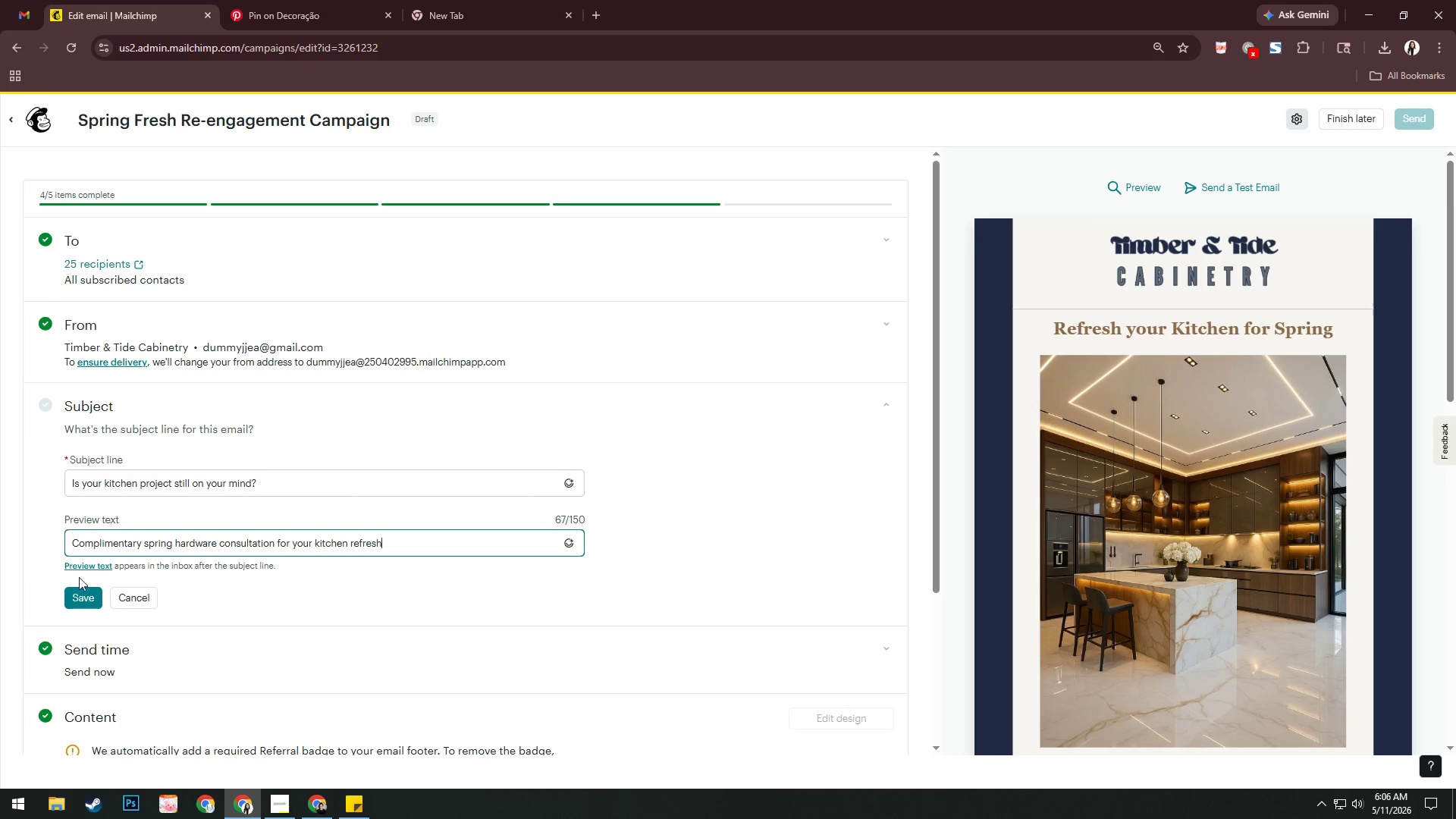 
left_click([94, 600])
 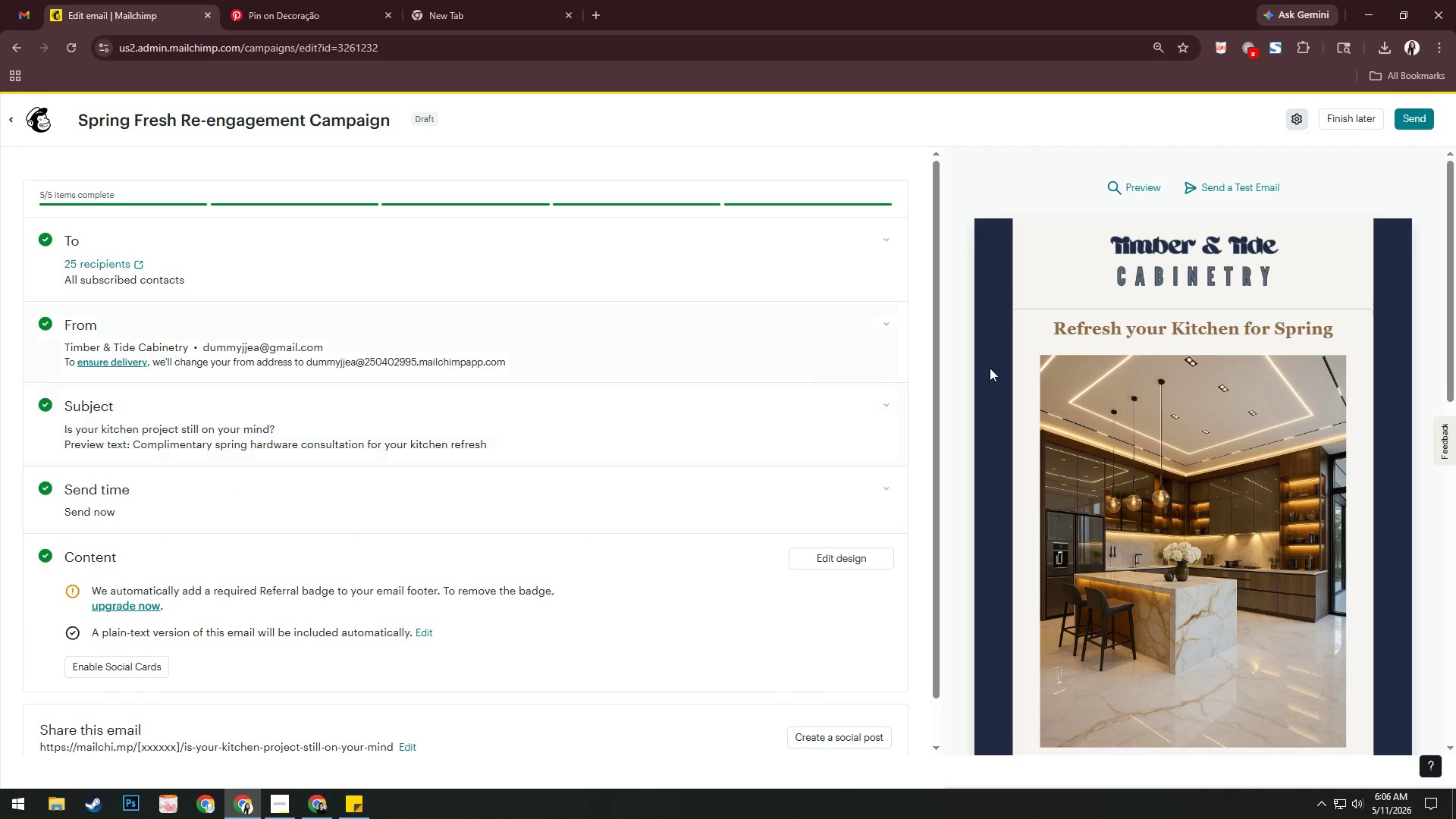 
left_click([1144, 188])
 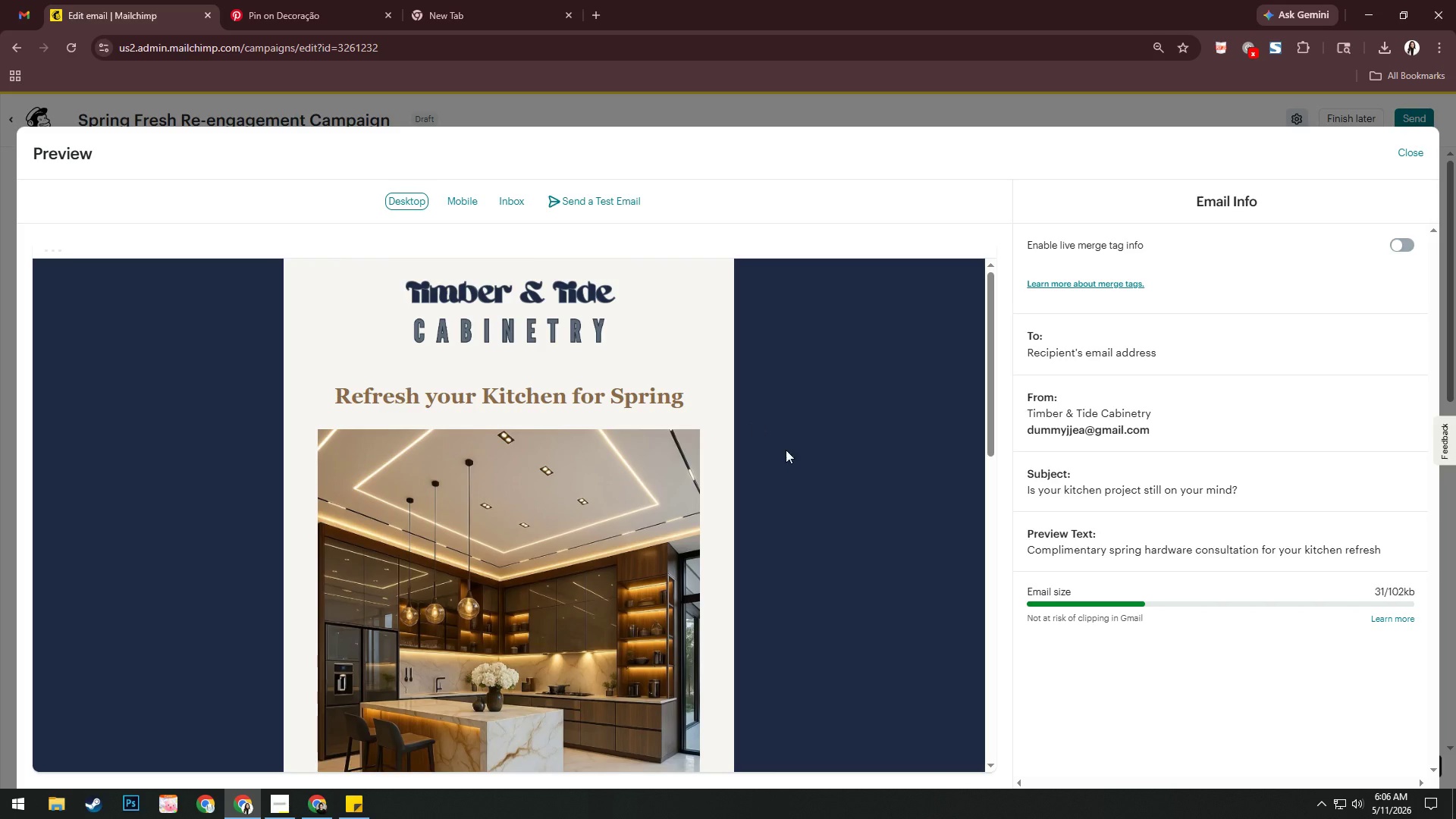 
scroll: coordinate [626, 431], scroll_direction: down, amount: 5.0
 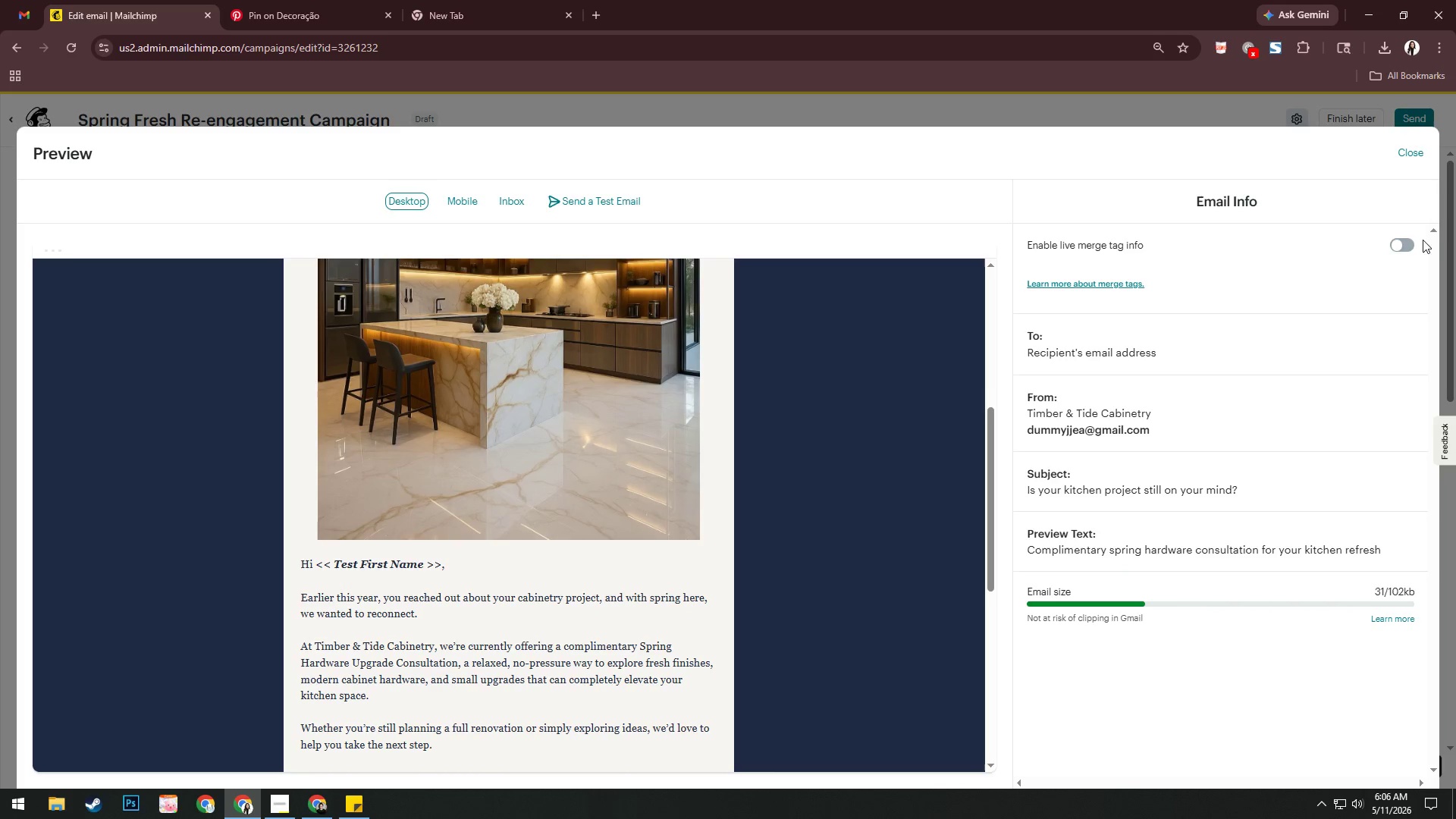 
left_click([1405, 247])
 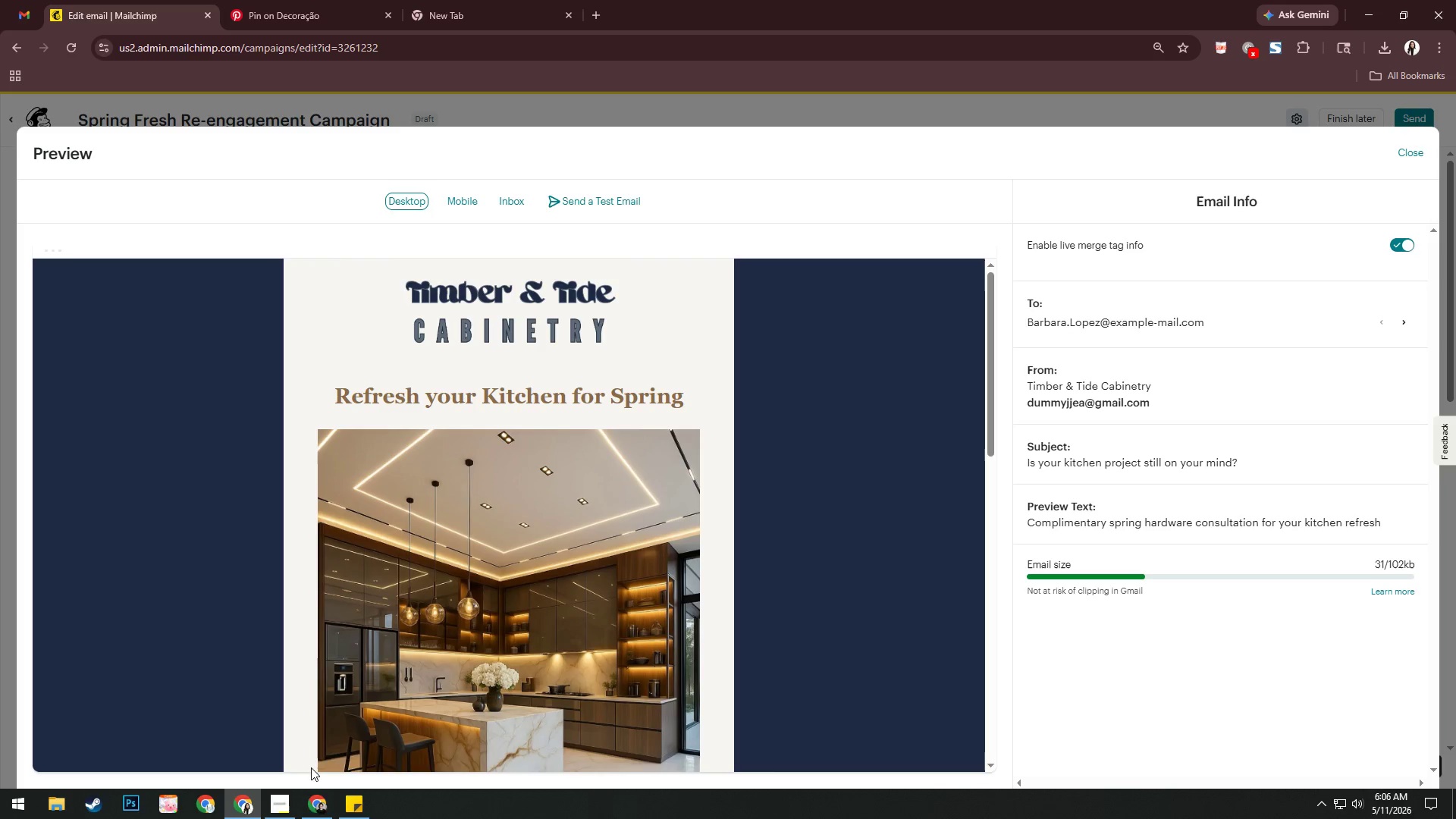 
left_click([287, 808])